 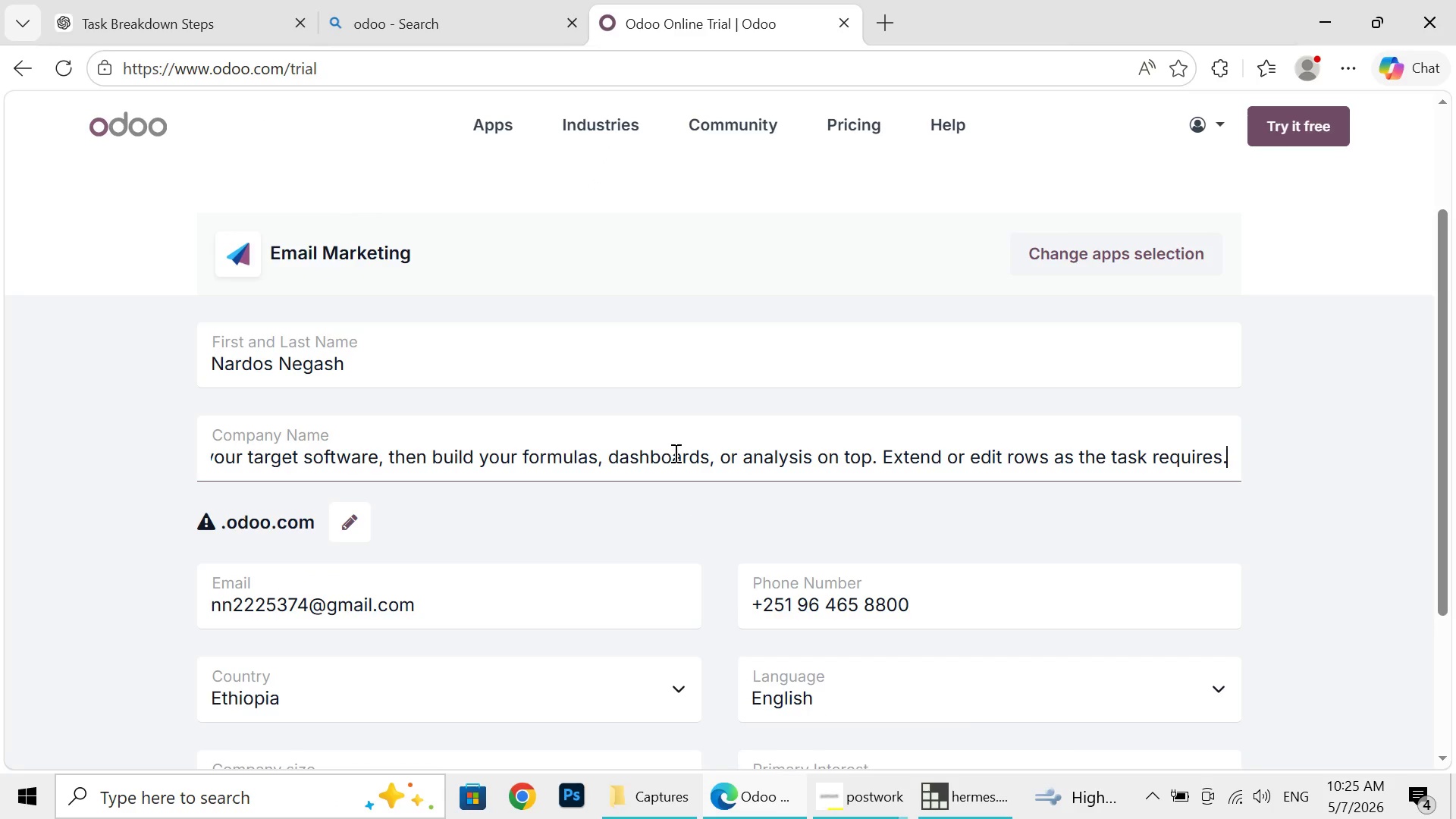 
hold_key(key=Backspace, duration=1.53)
 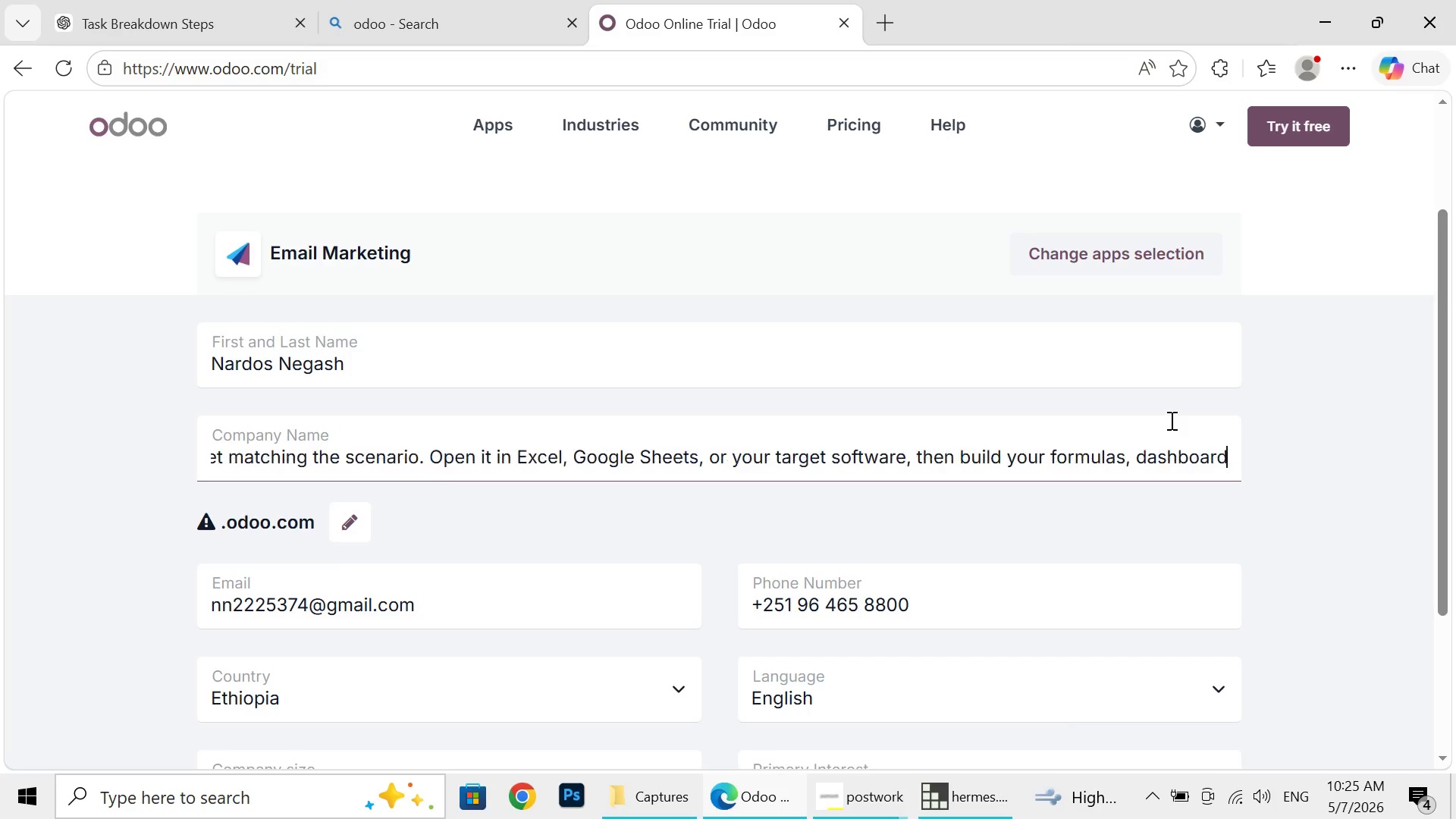 
hold_key(key=Backspace, duration=1.52)
 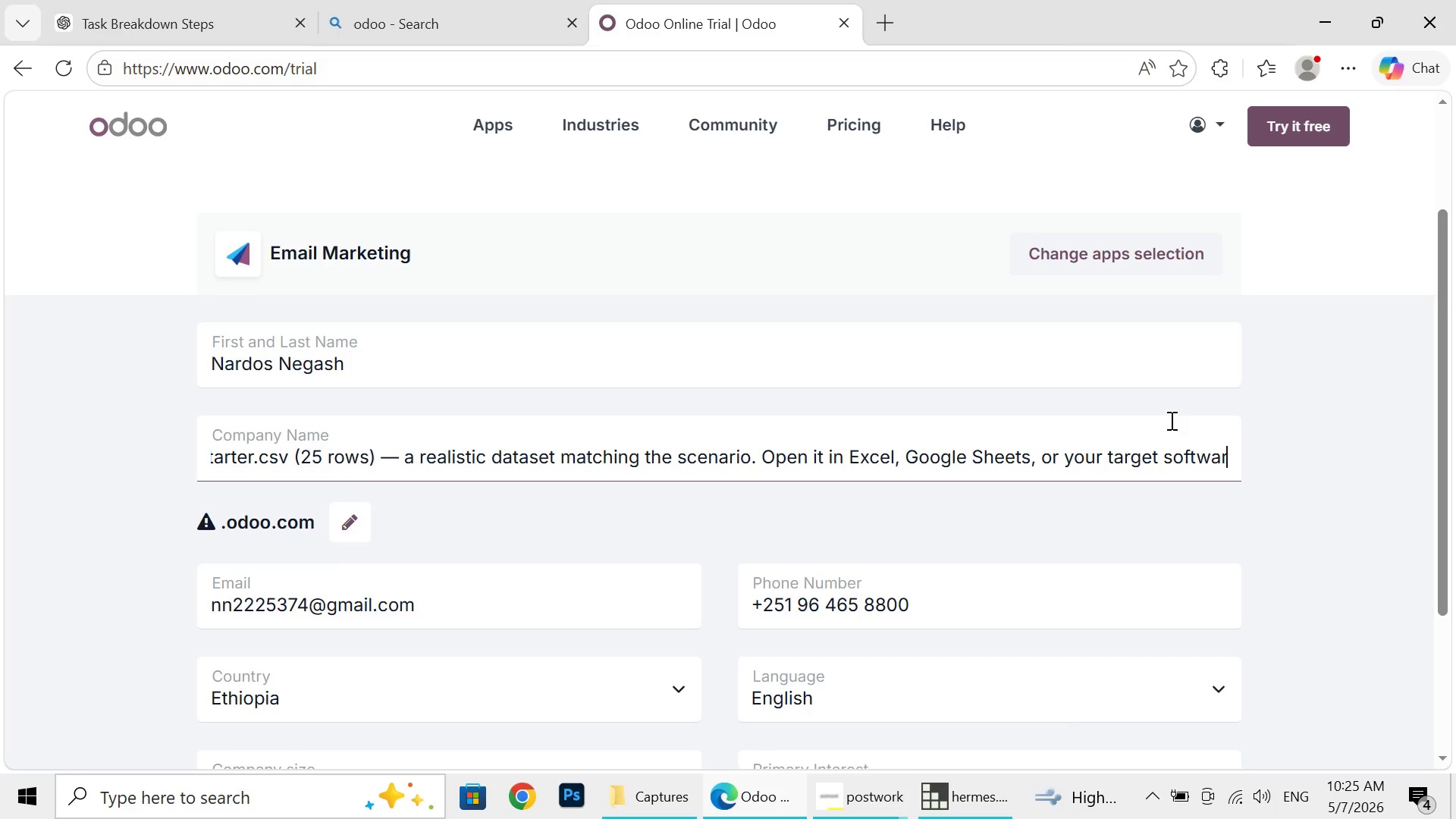 
hold_key(key=Backspace, duration=1.5)
 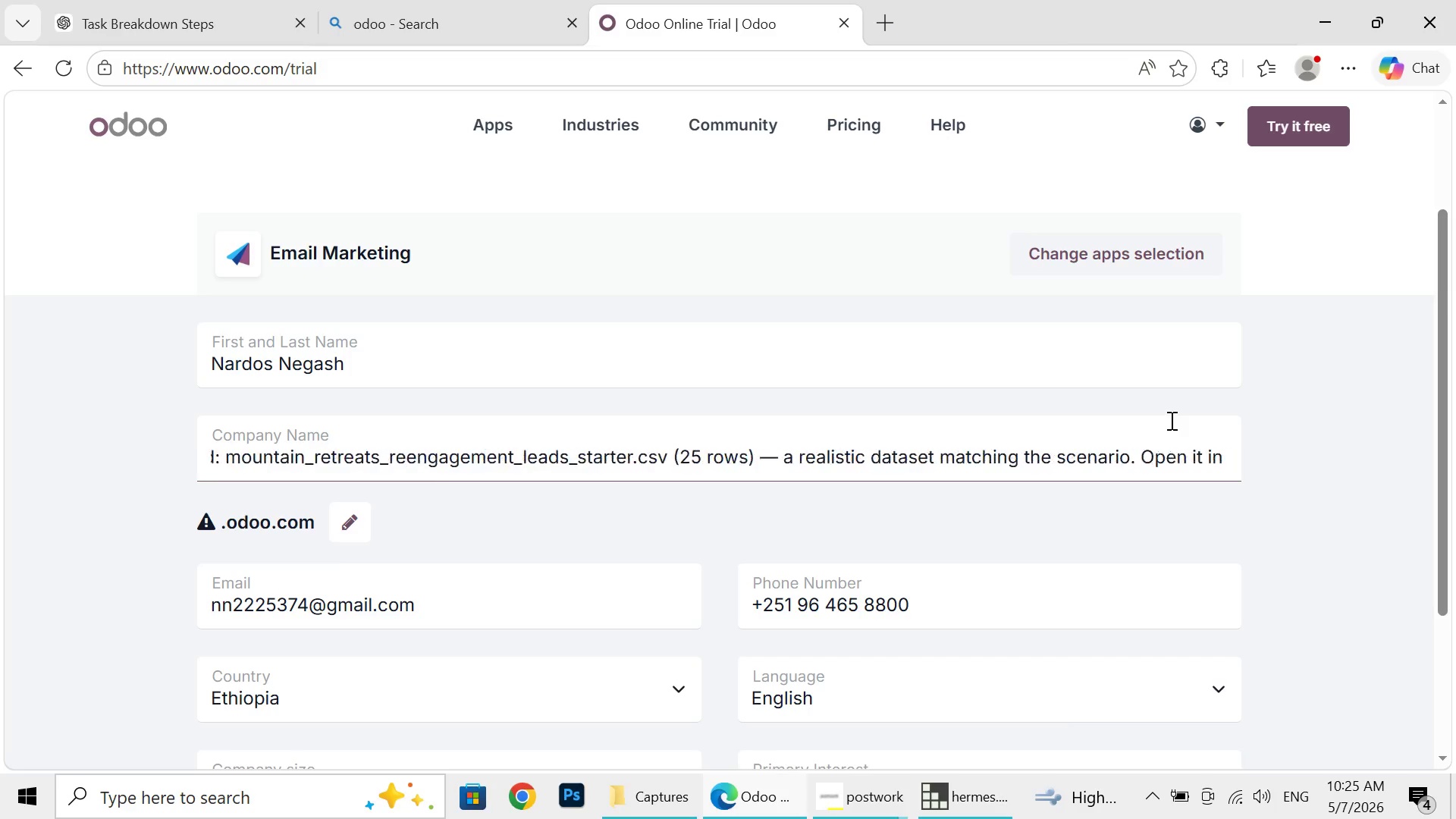 
hold_key(key=Backspace, duration=1.53)
 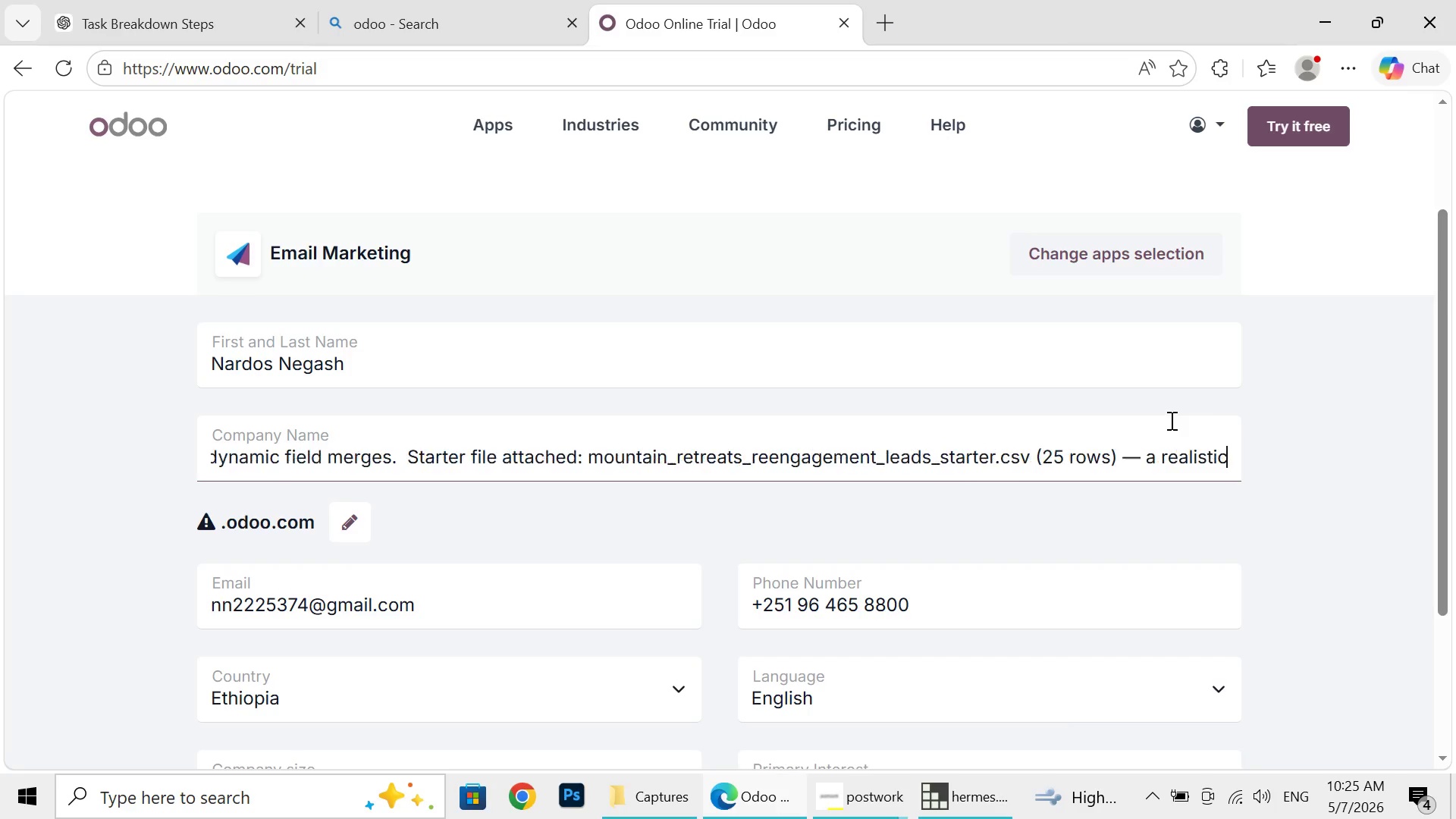 
hold_key(key=Backspace, duration=1.53)
 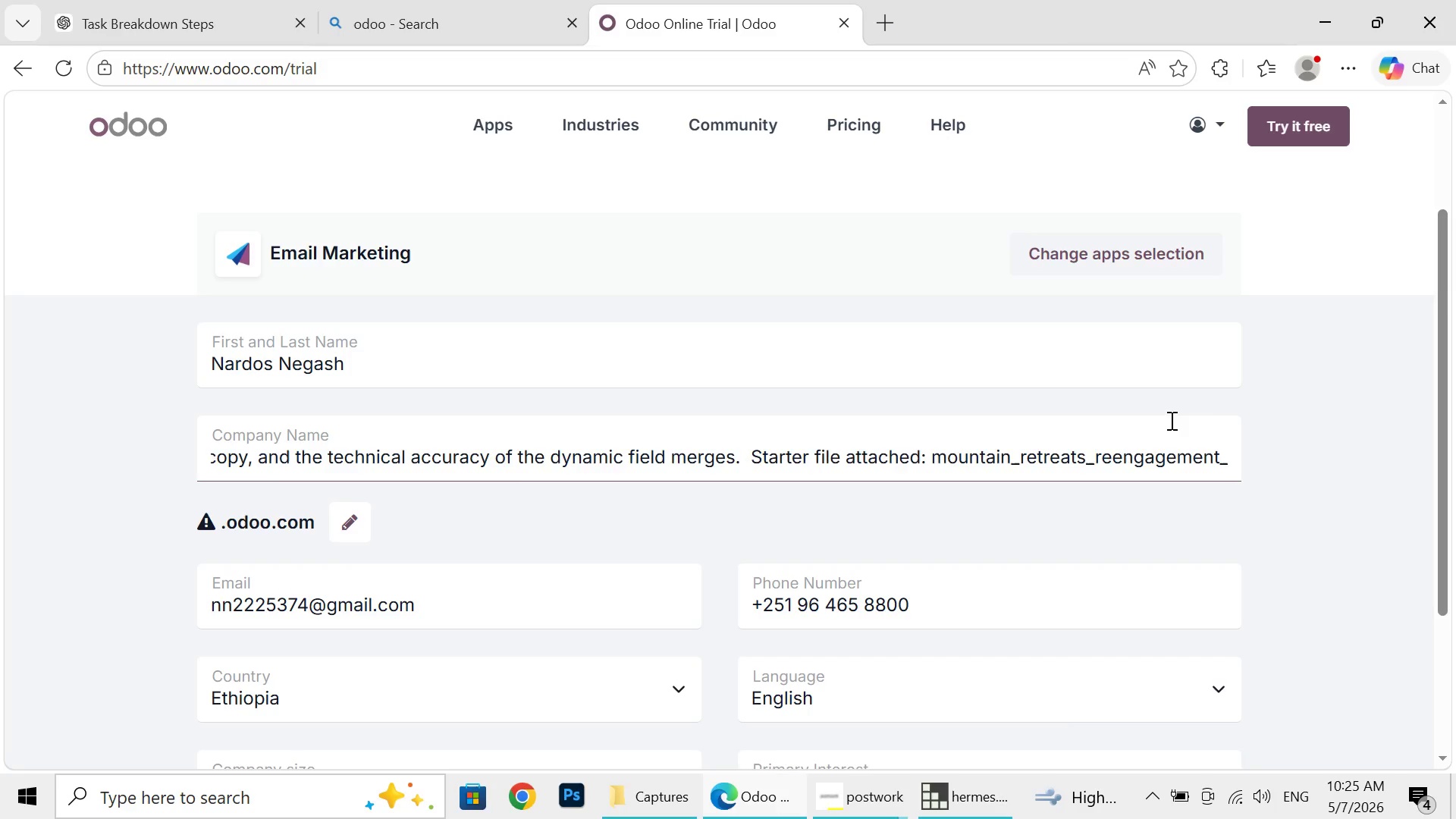 
hold_key(key=Backspace, duration=1.52)
 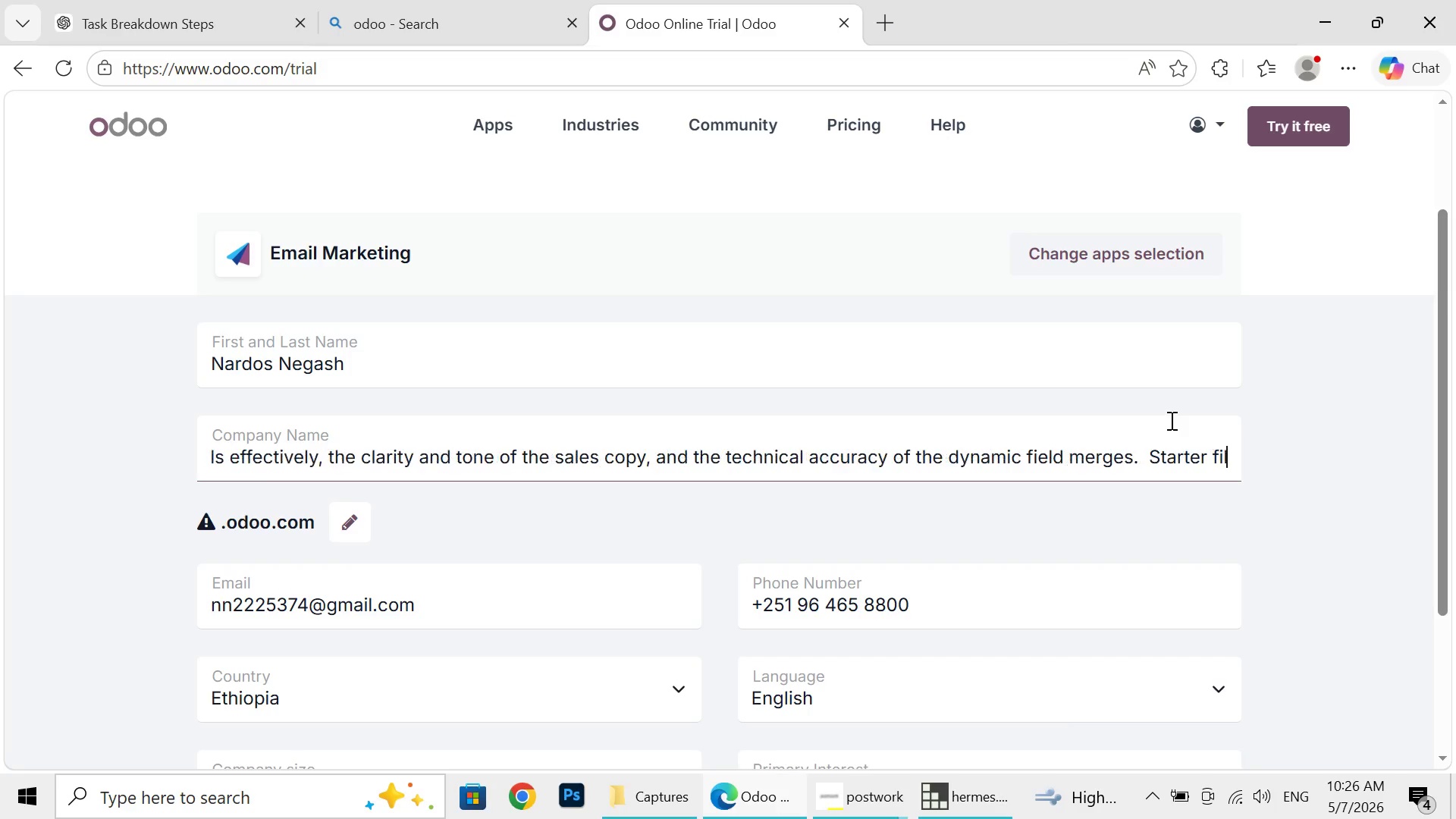 
hold_key(key=Backspace, duration=1.5)
 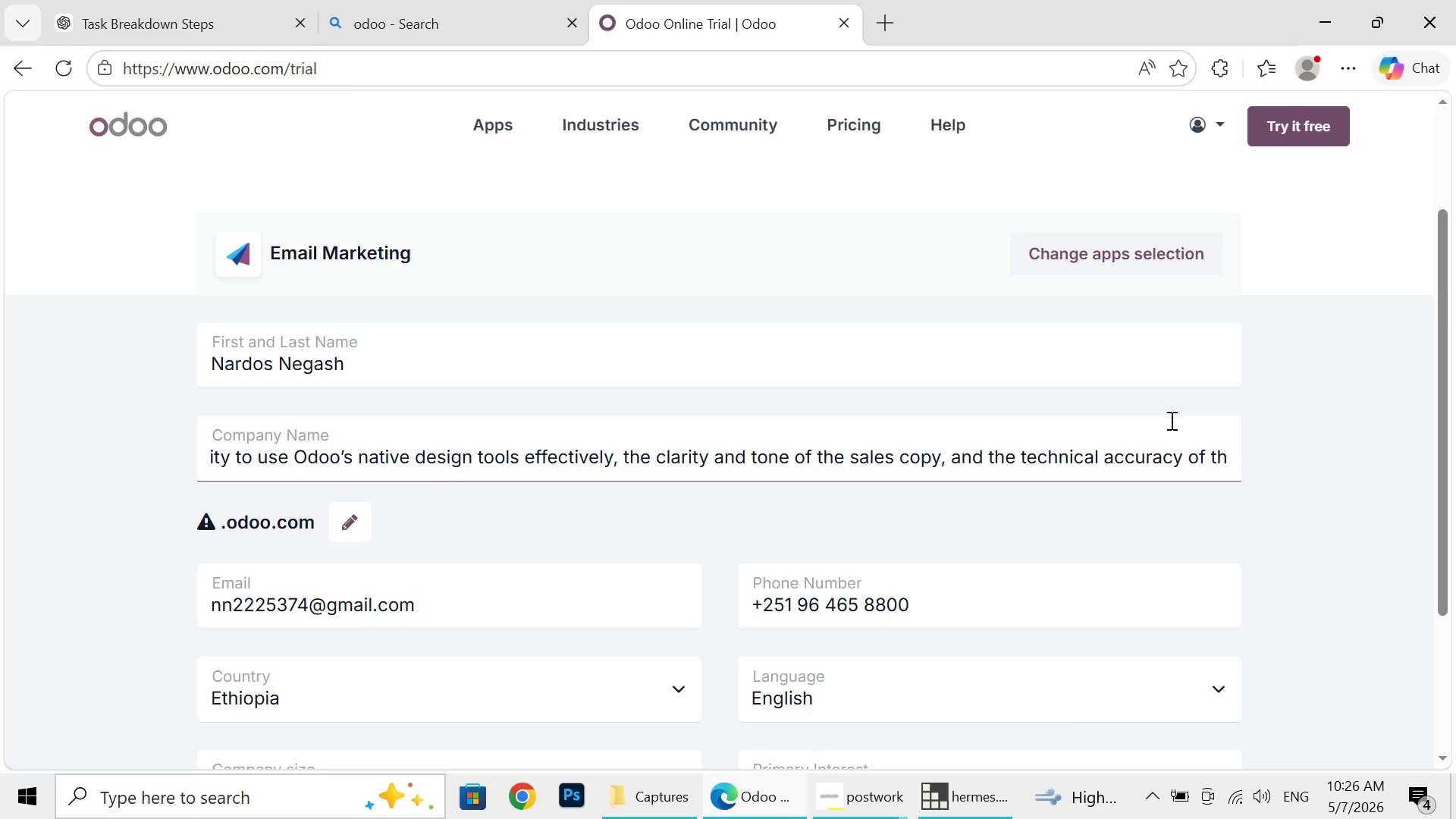 
hold_key(key=Backspace, duration=1.53)
 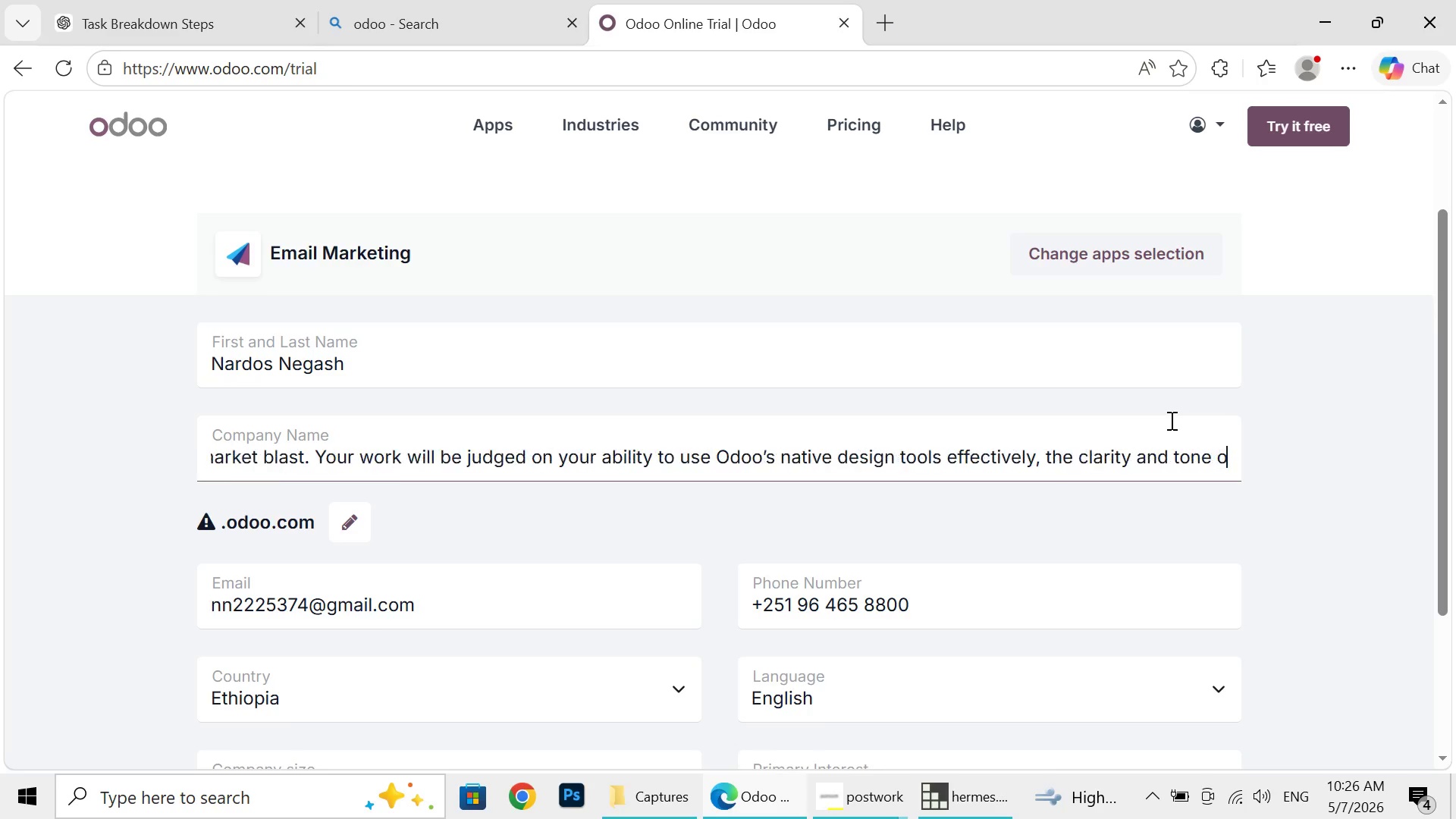 
hold_key(key=Backspace, duration=1.52)
 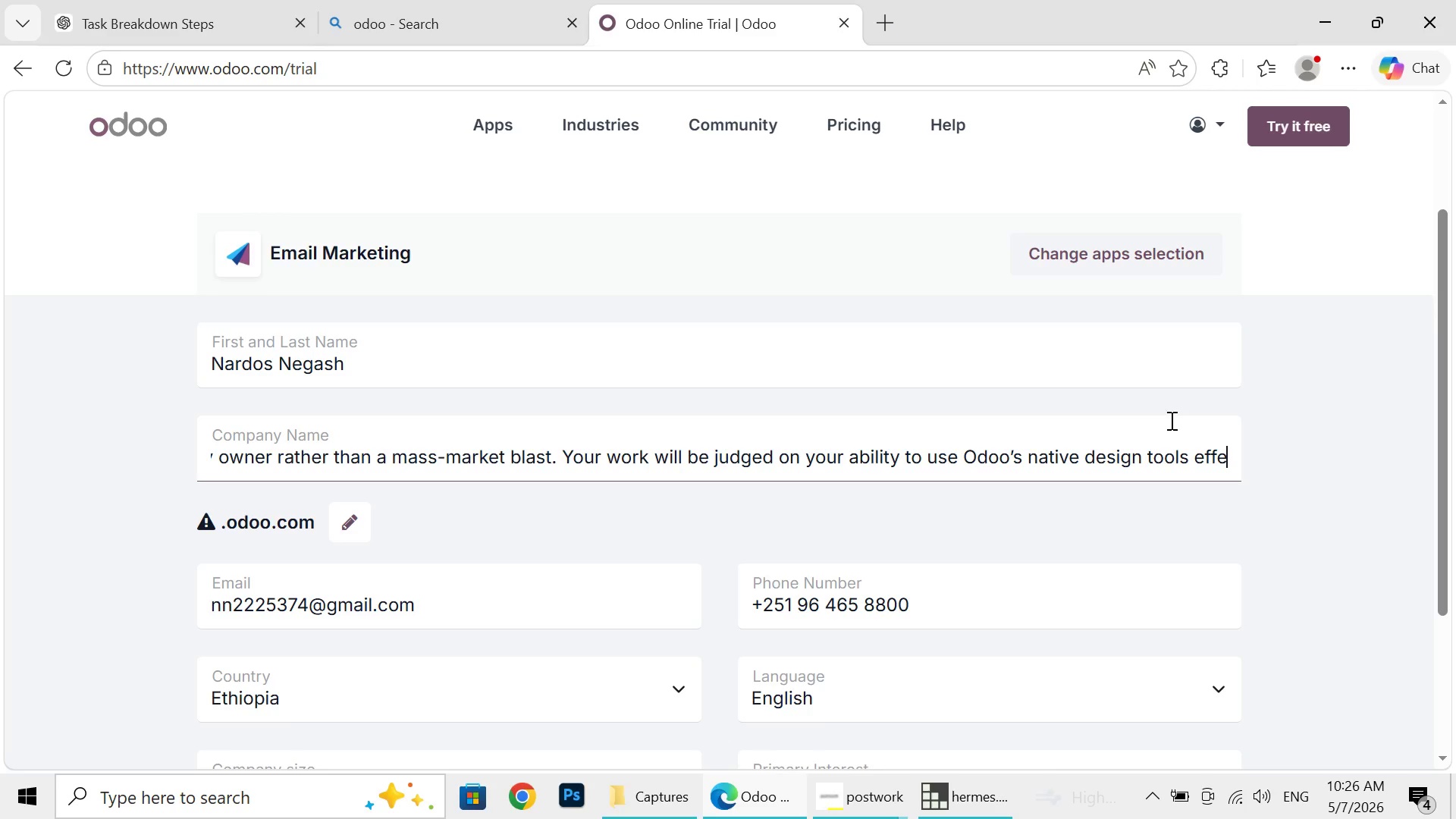 
hold_key(key=Backspace, duration=1.5)
 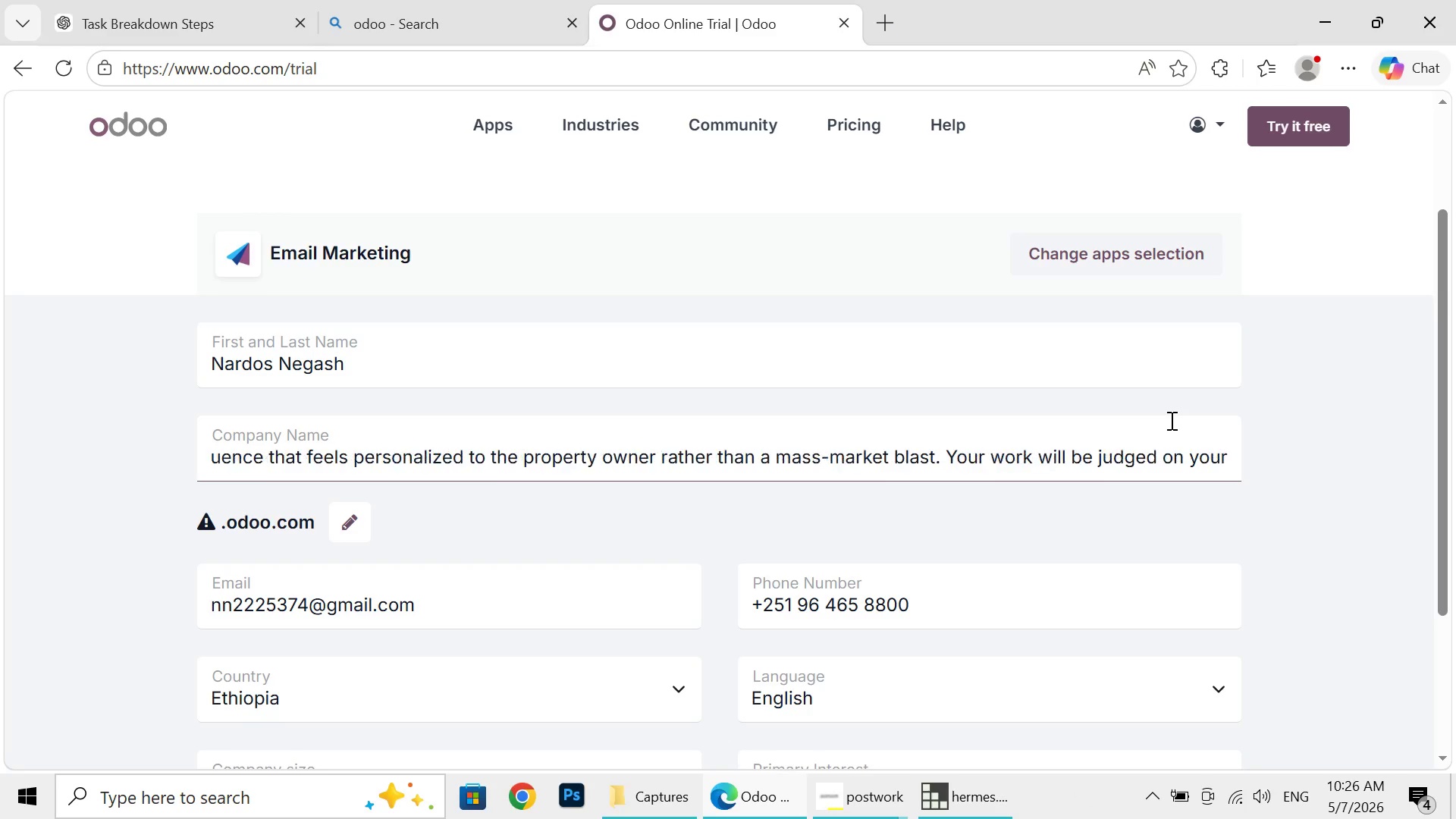 
hold_key(key=Backspace, duration=1.53)
 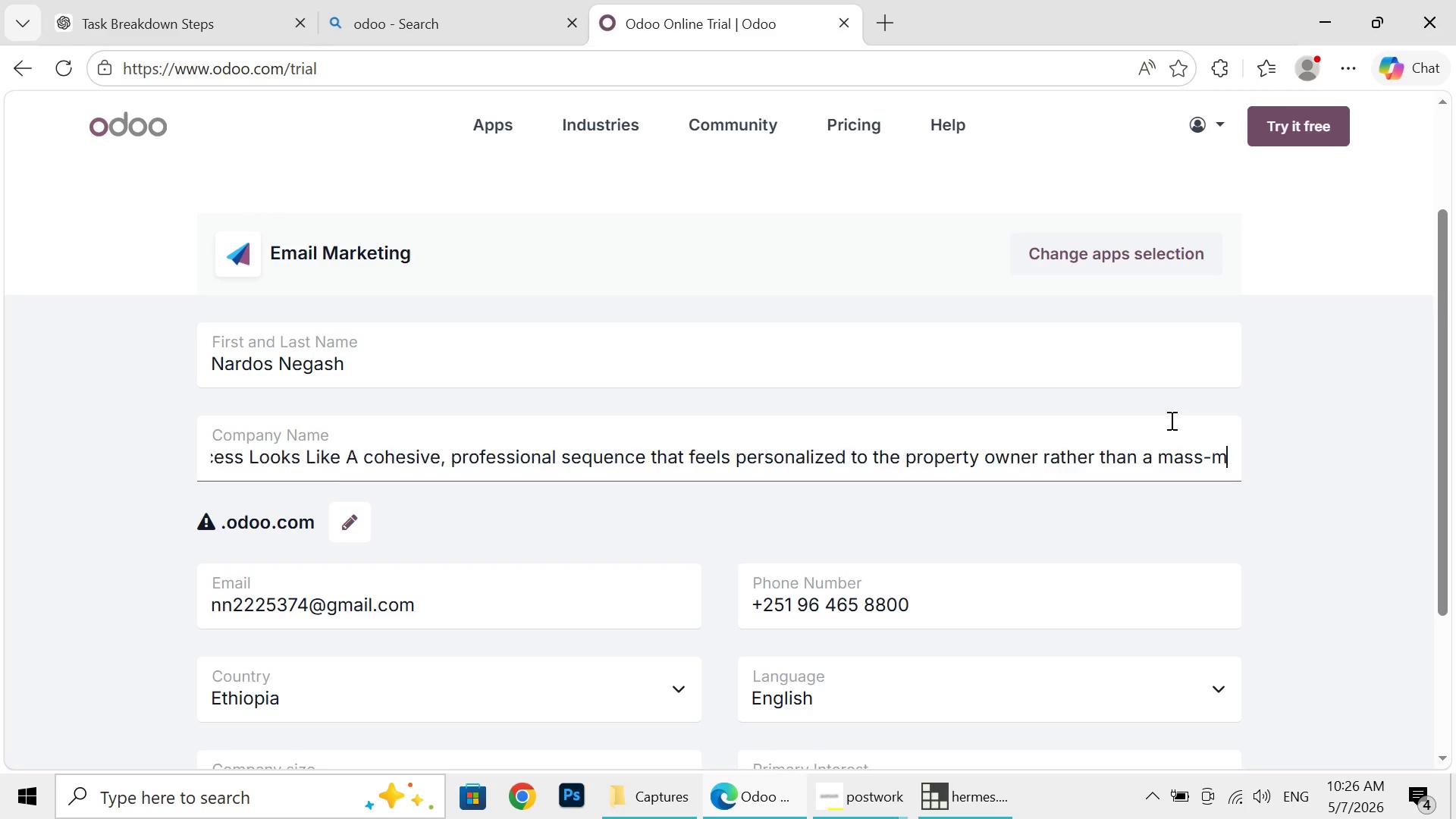 
hold_key(key=Backspace, duration=1.53)
 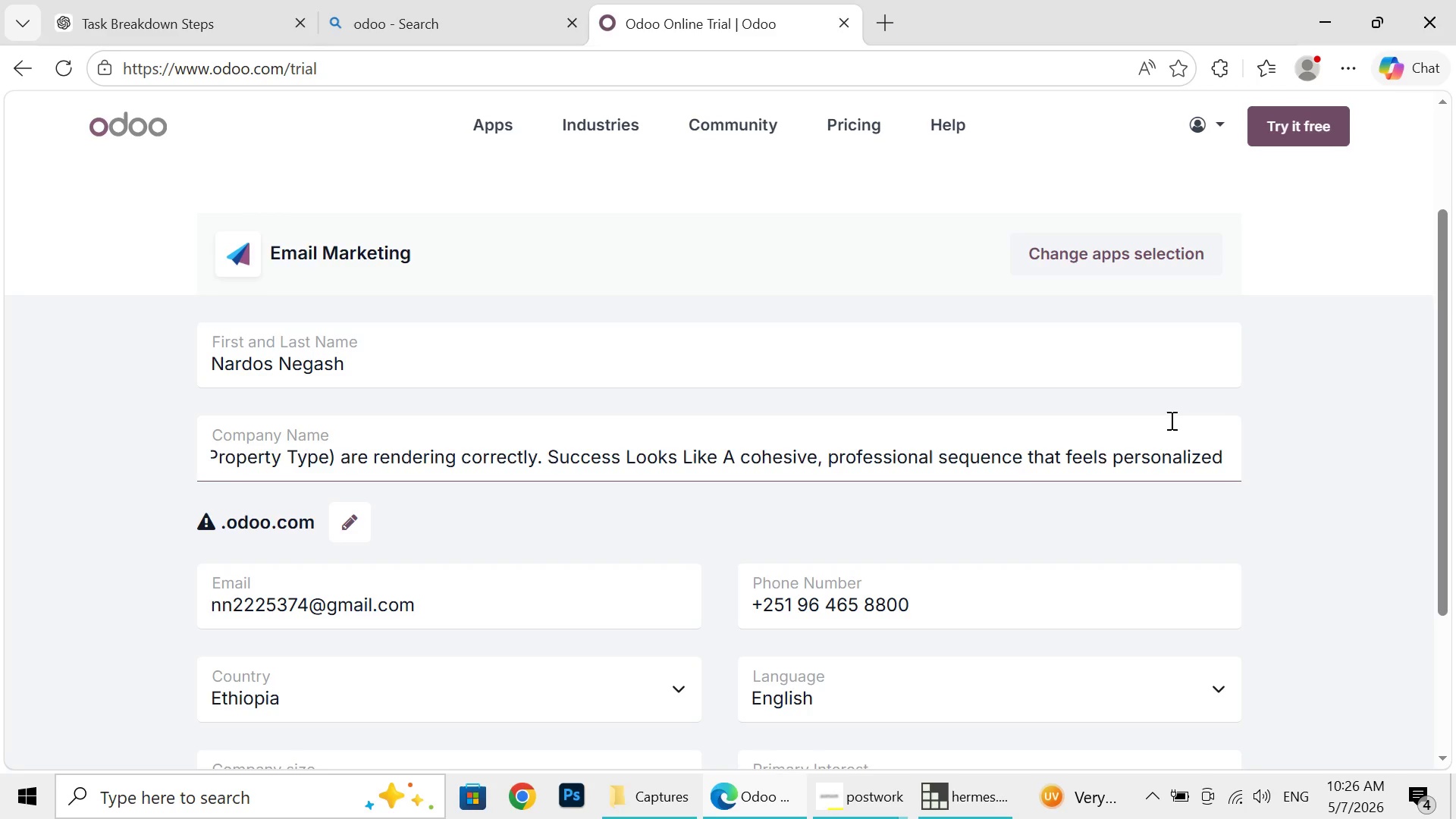 
hold_key(key=Backspace, duration=1.52)
 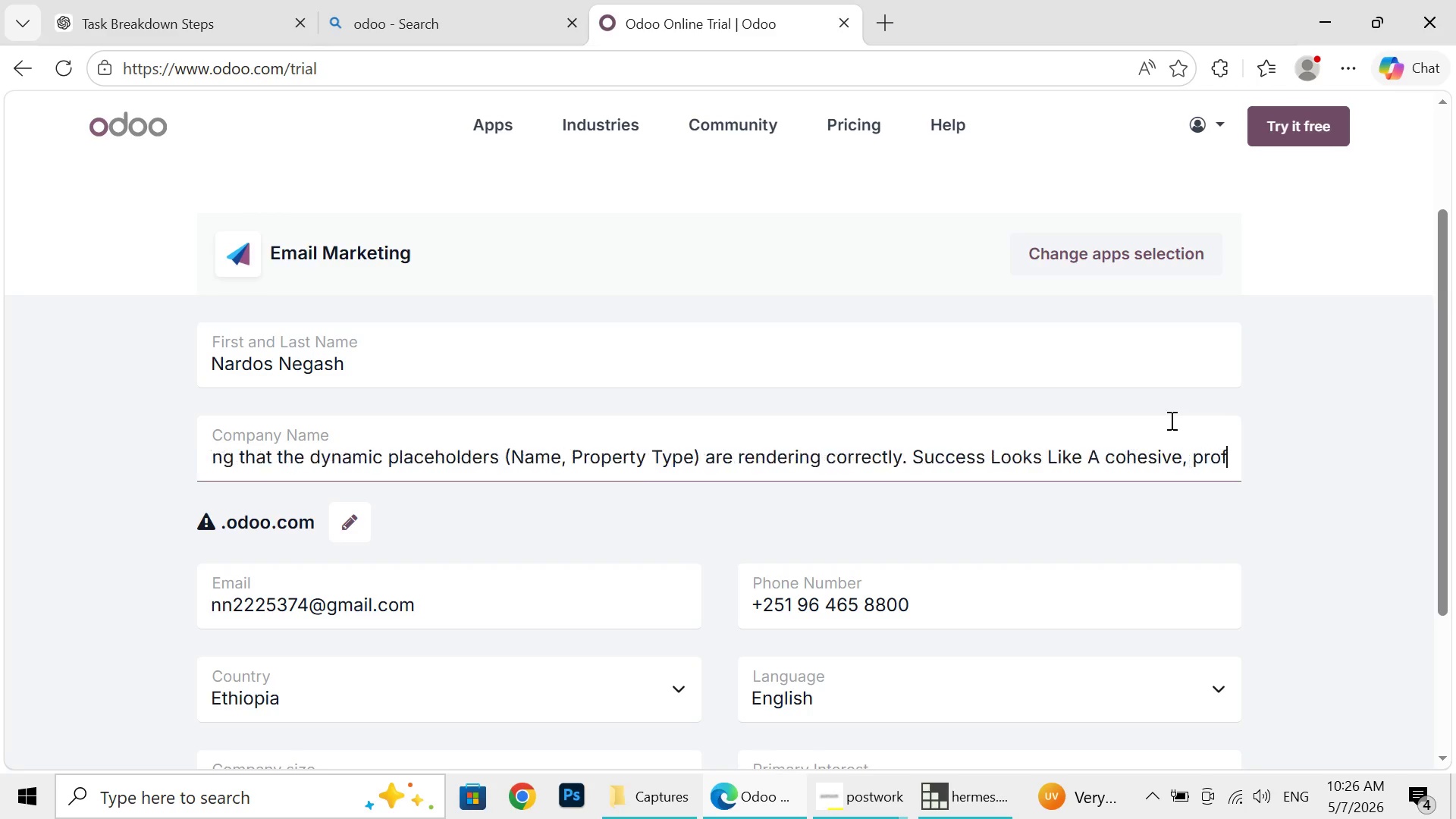 
hold_key(key=Backspace, duration=1.53)
 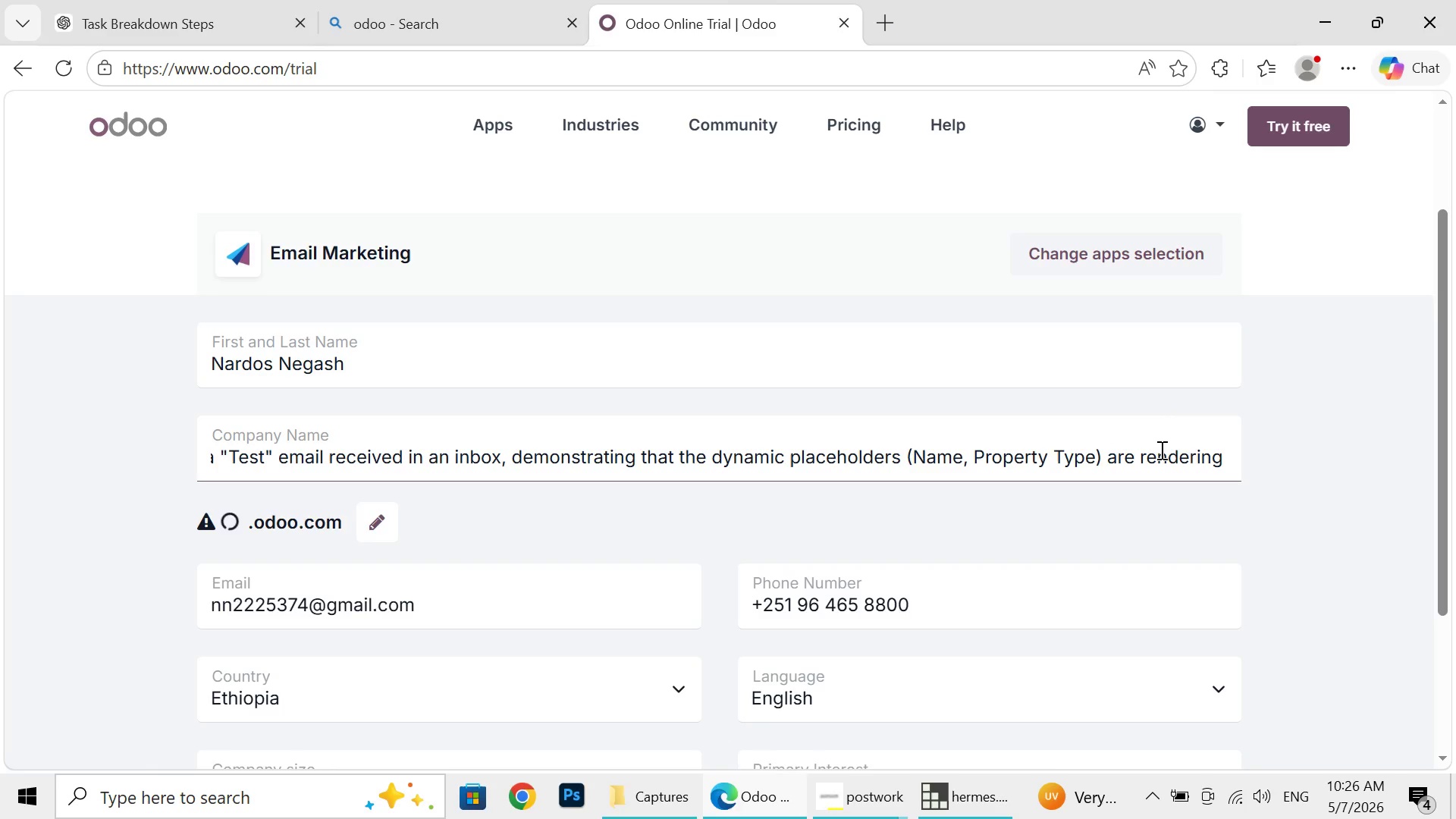 
left_click_drag(start_coordinate=[1224, 459], to_coordinate=[271, 446])
 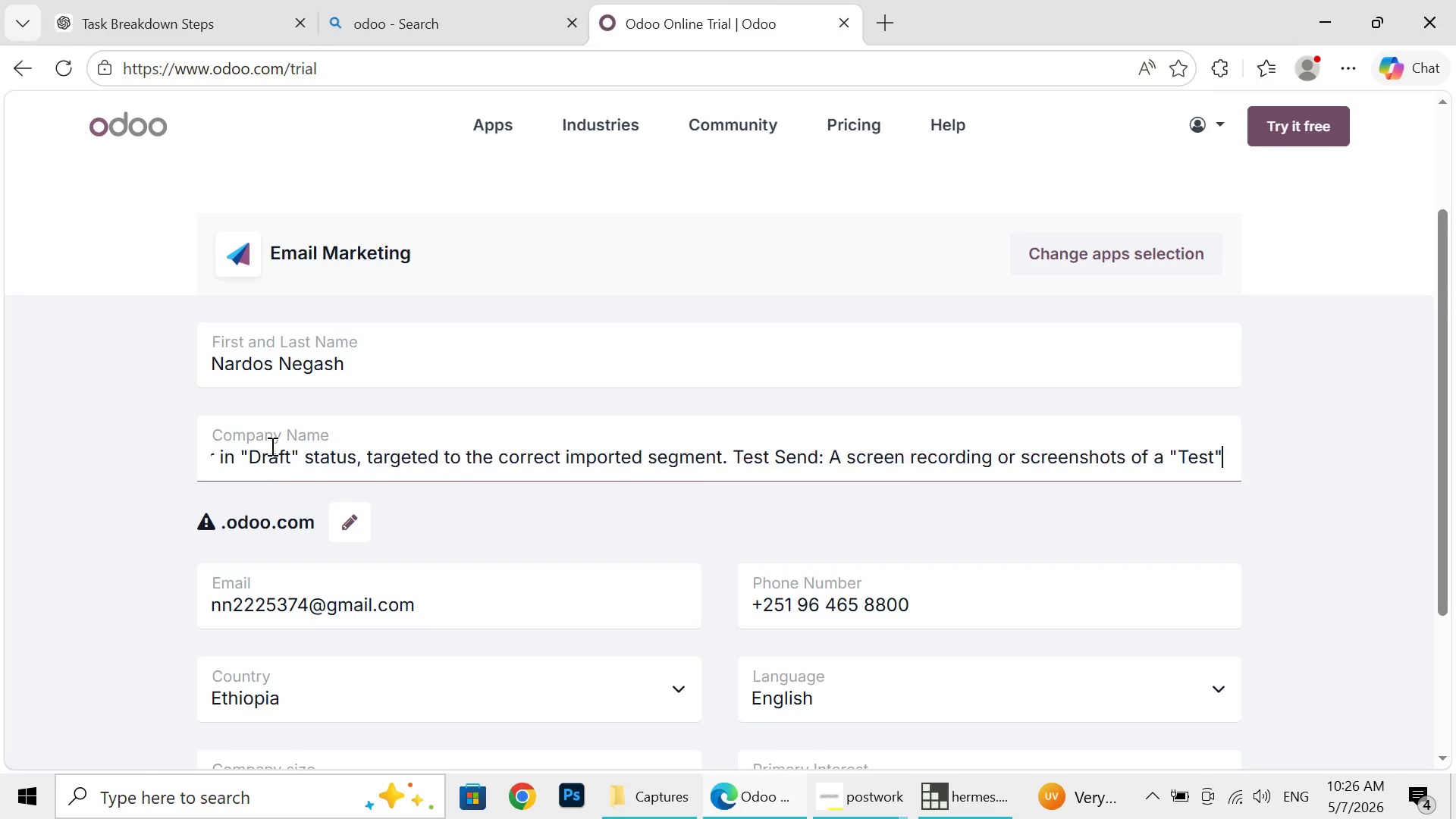 
key(Backspace)
 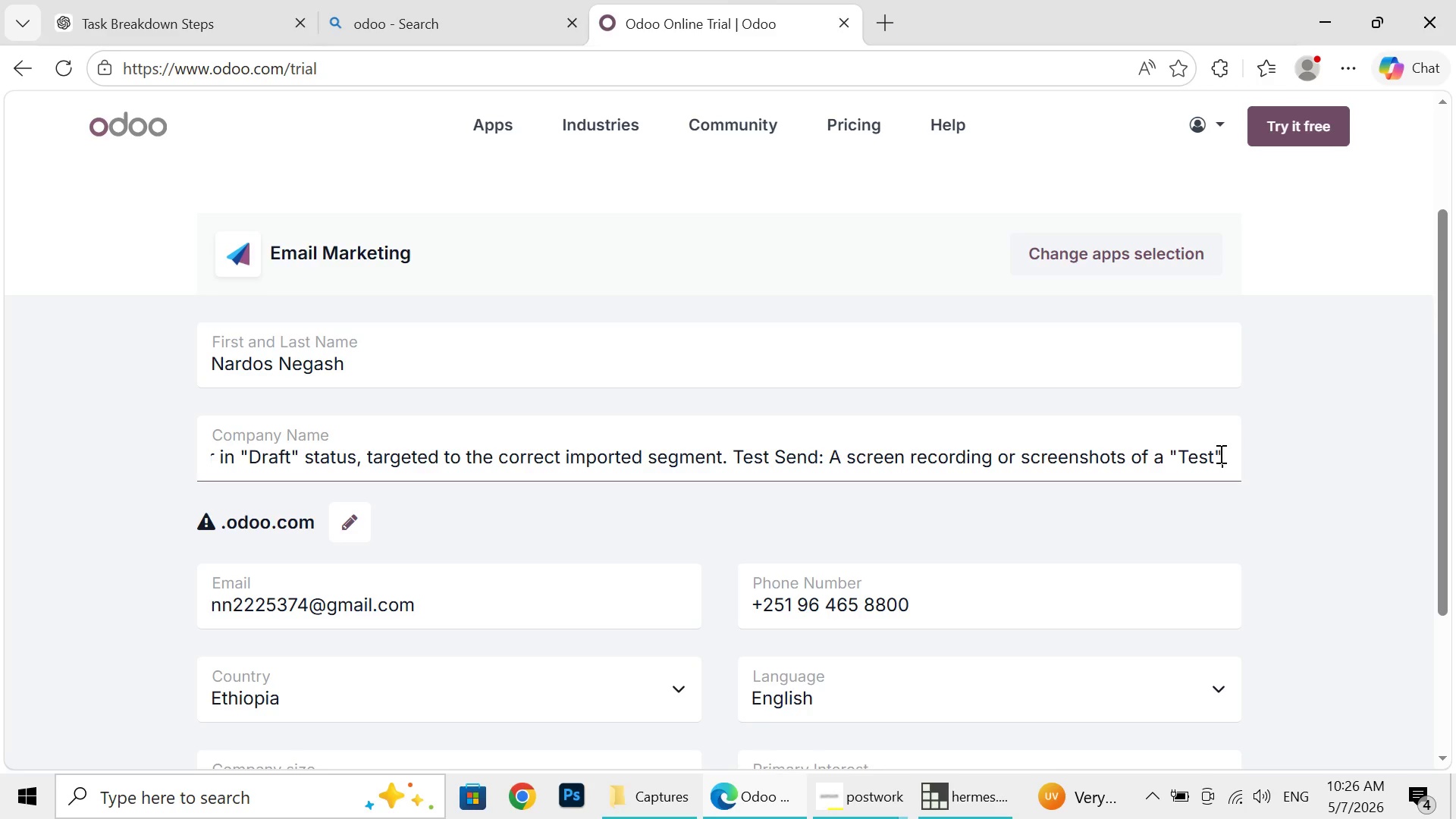 
wait(5.36)
 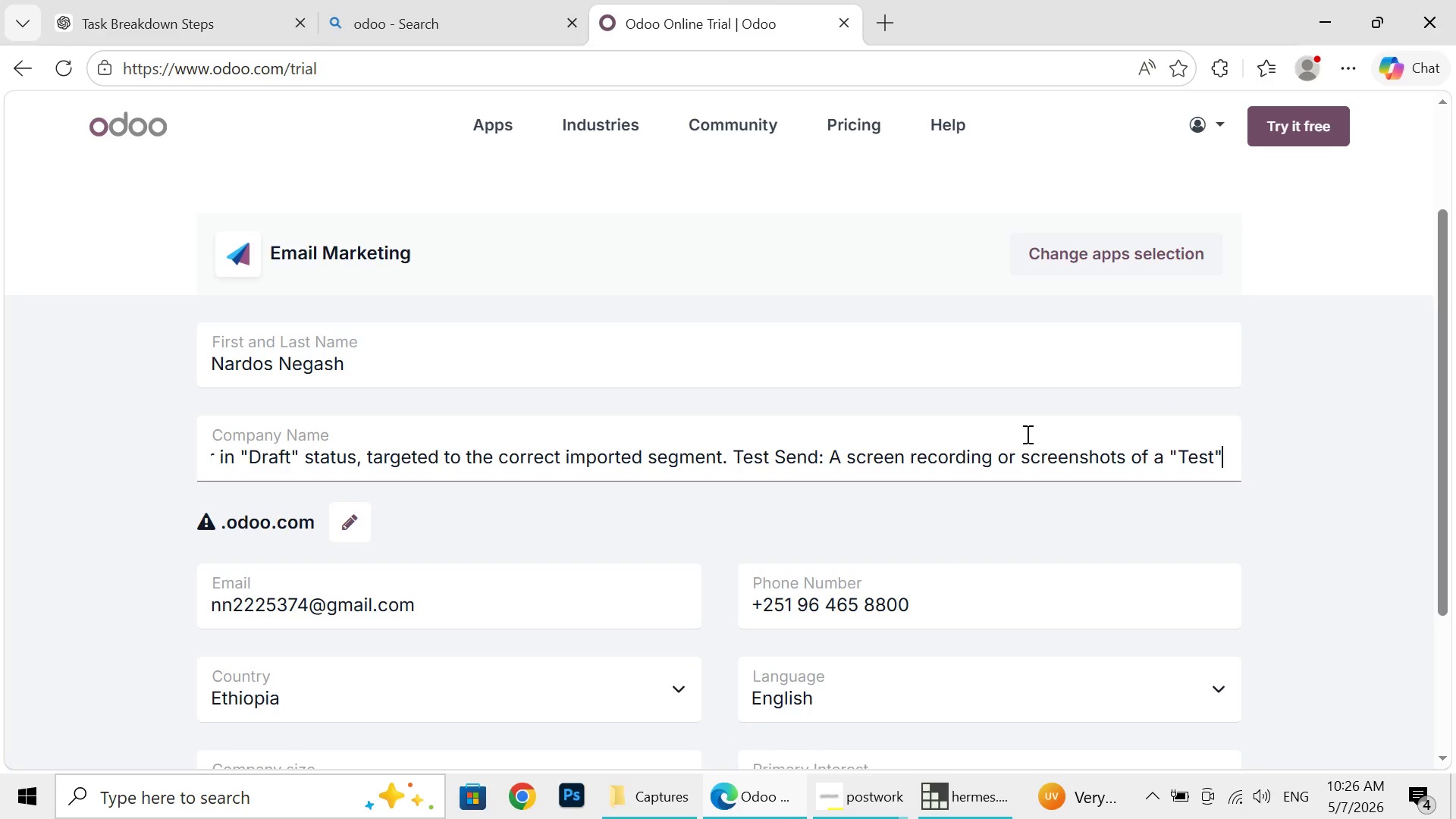 
left_click_drag(start_coordinate=[1216, 451], to_coordinate=[909, 460])
 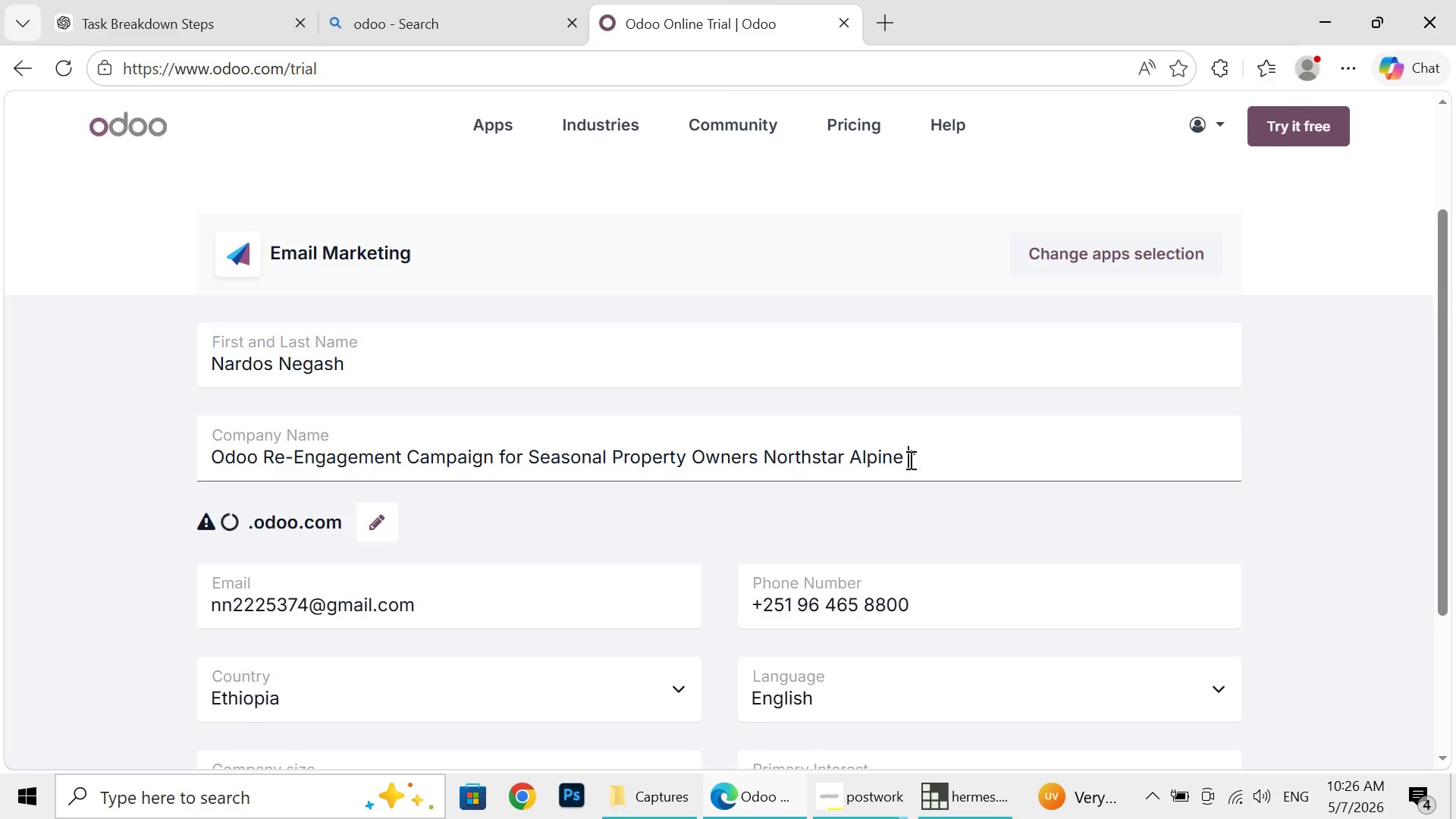 
key(Backspace)
 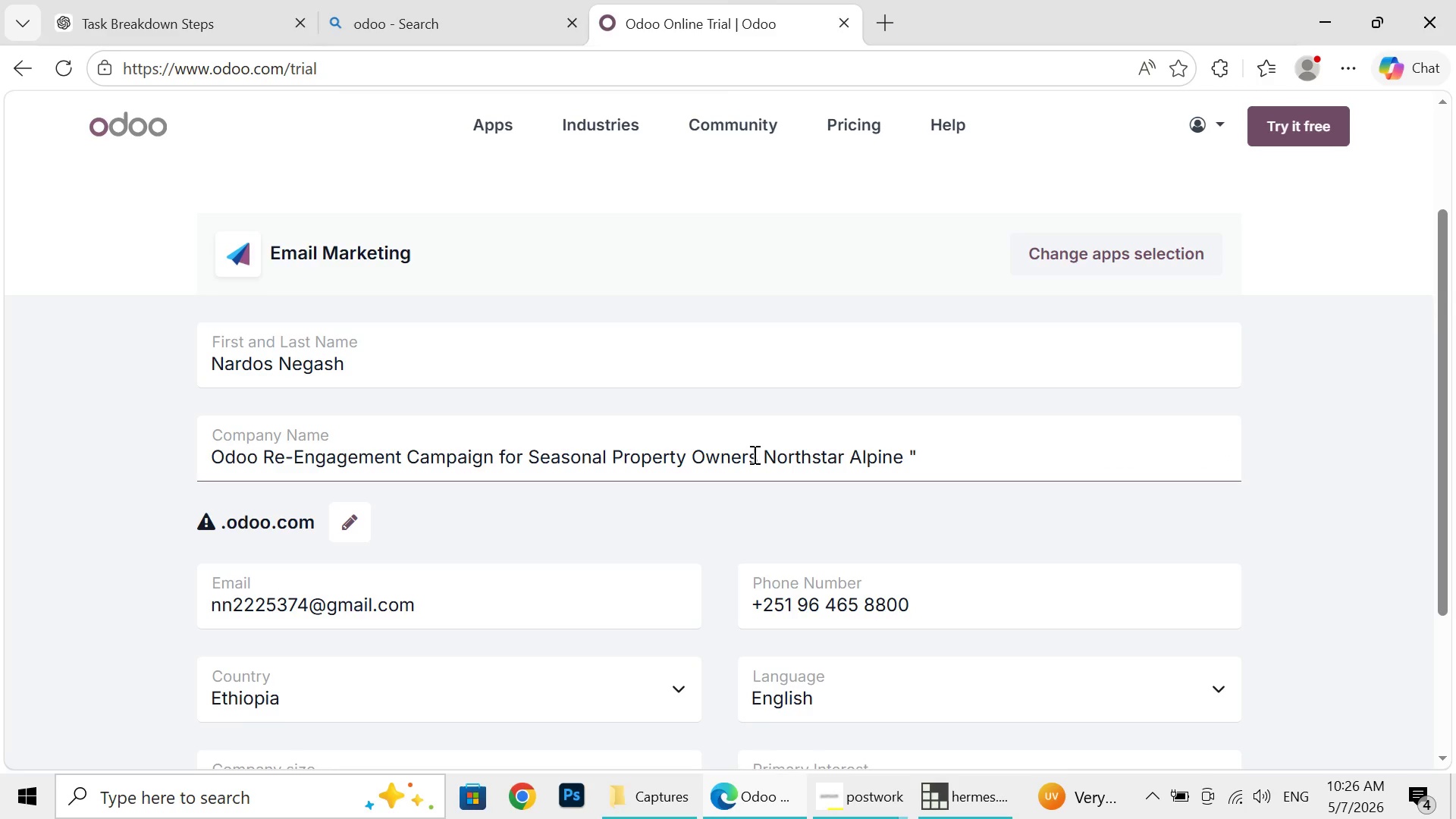 
left_click_drag(start_coordinate=[754, 454], to_coordinate=[132, 487])
 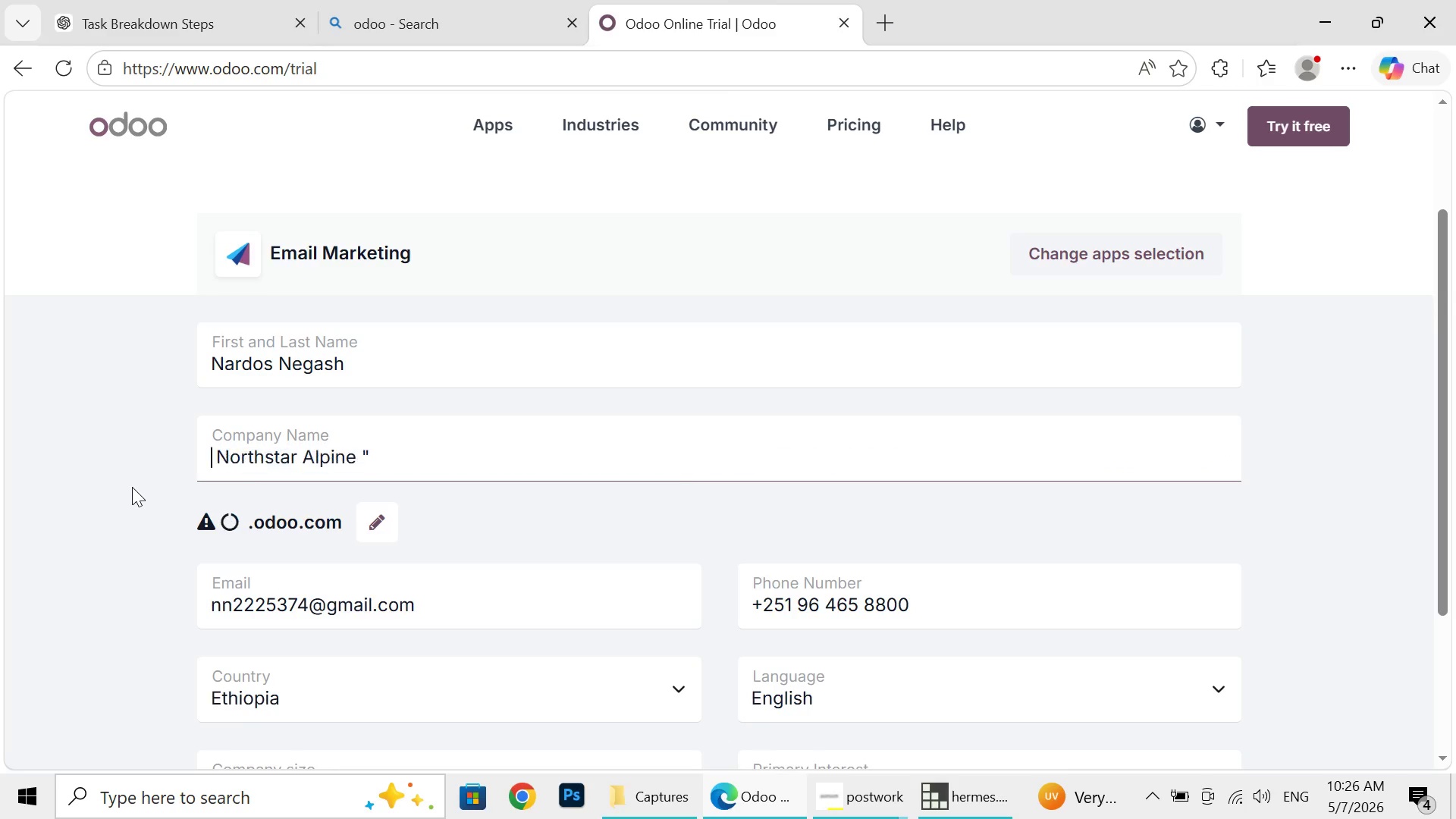 
key(Backspace)
 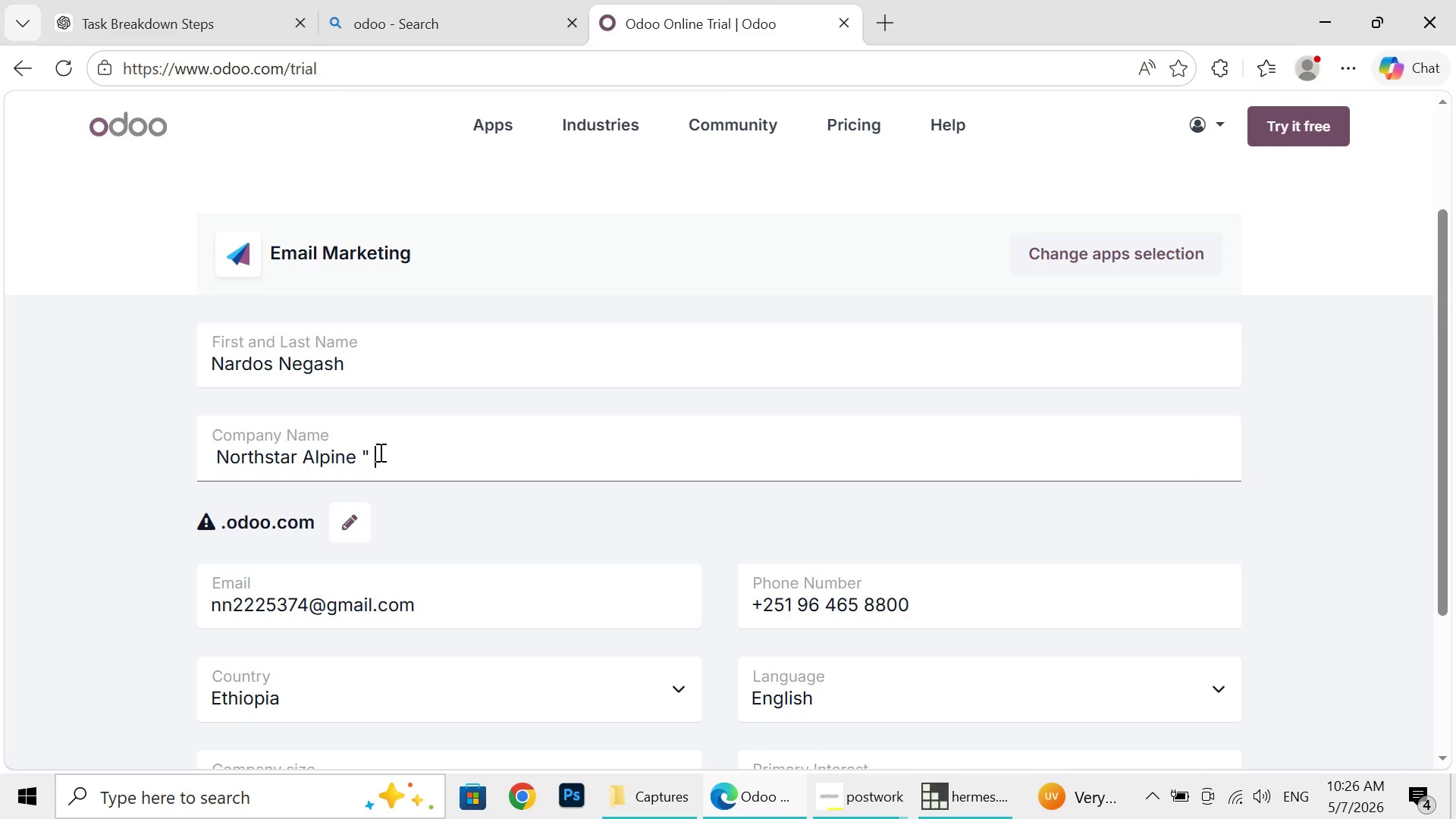 
left_click([379, 452])
 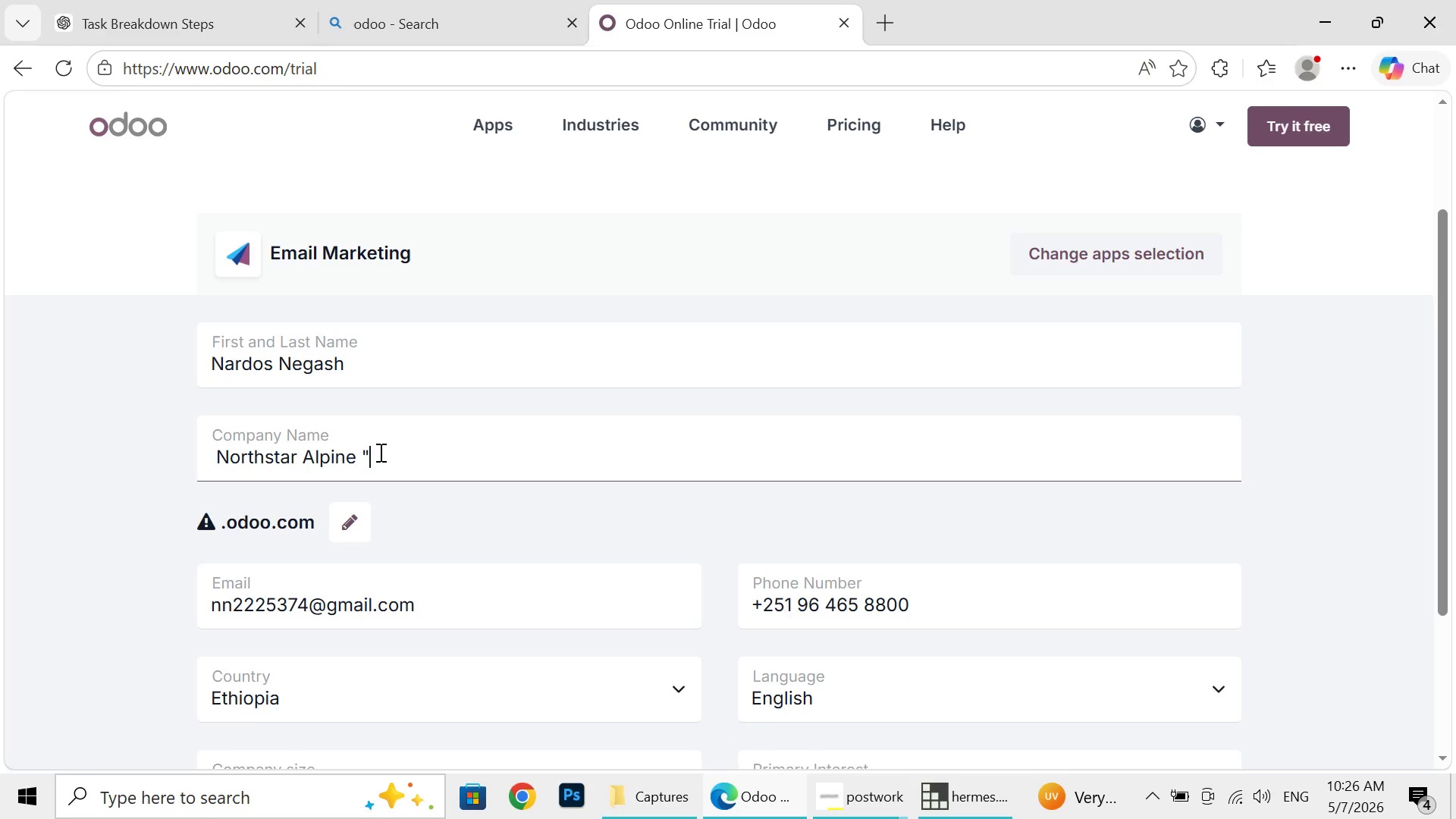 
key(Backspace)
 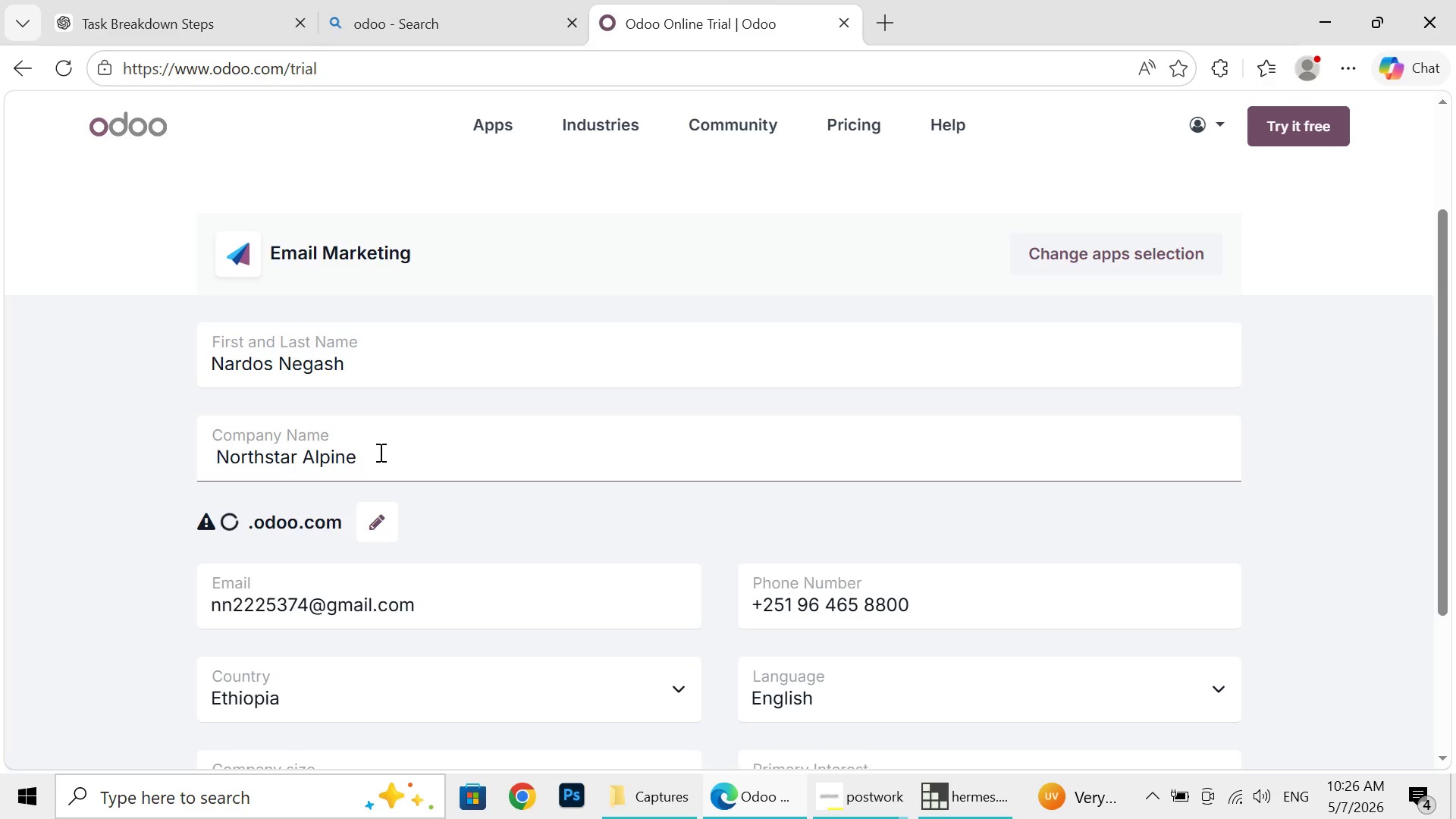 
key(Backspace)
 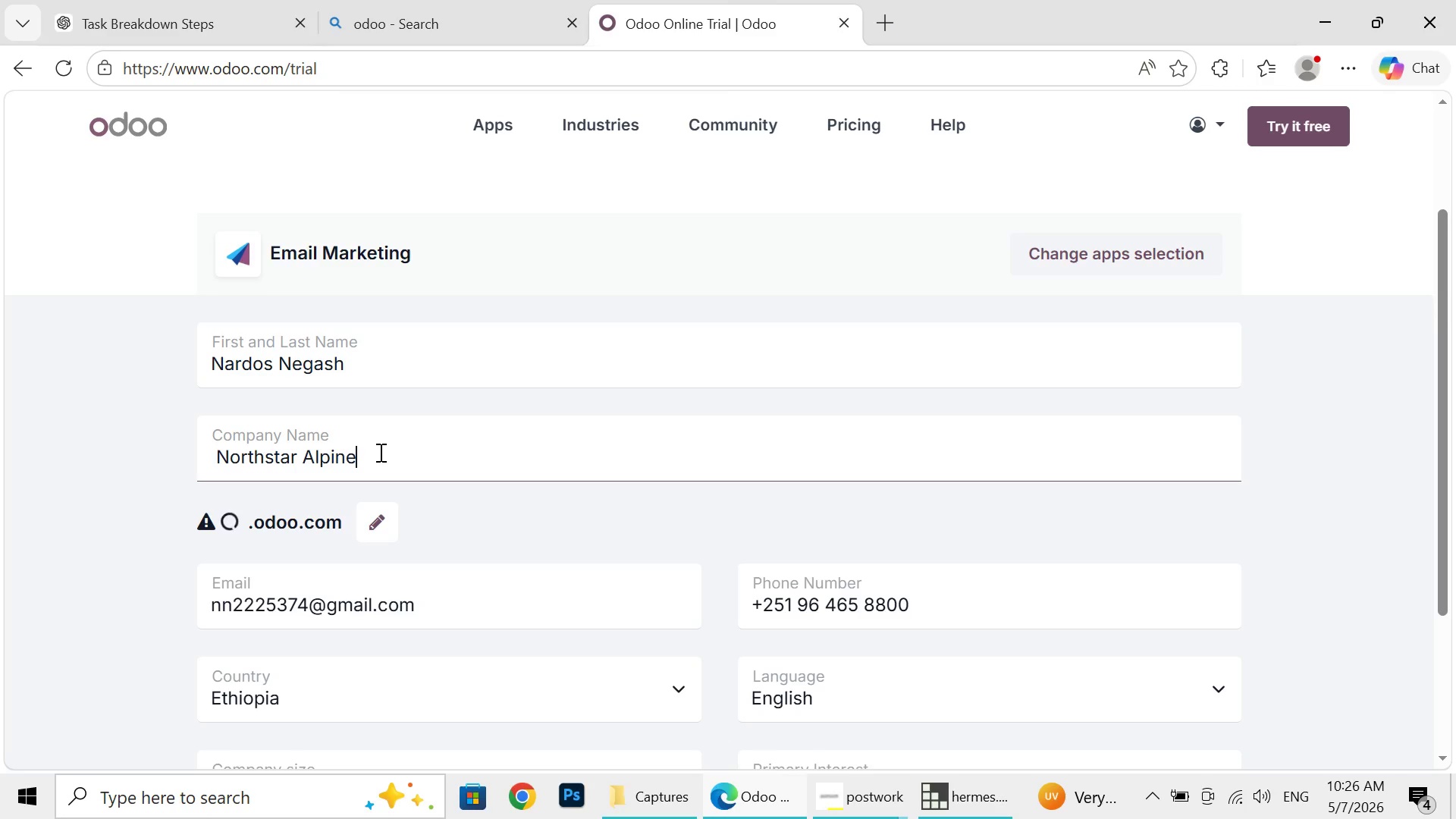 
key(Backspace)
 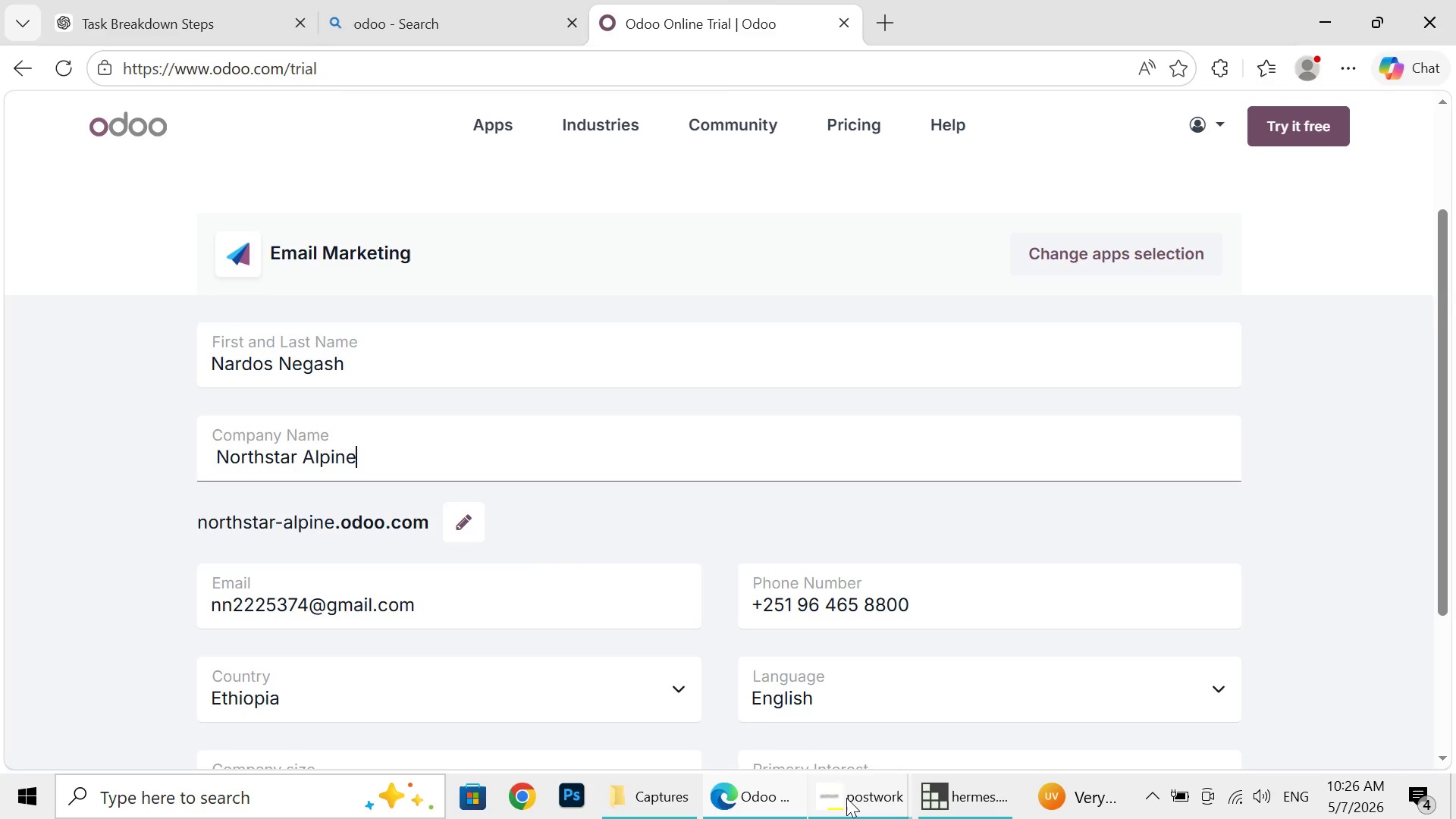 
left_click([846, 798])
 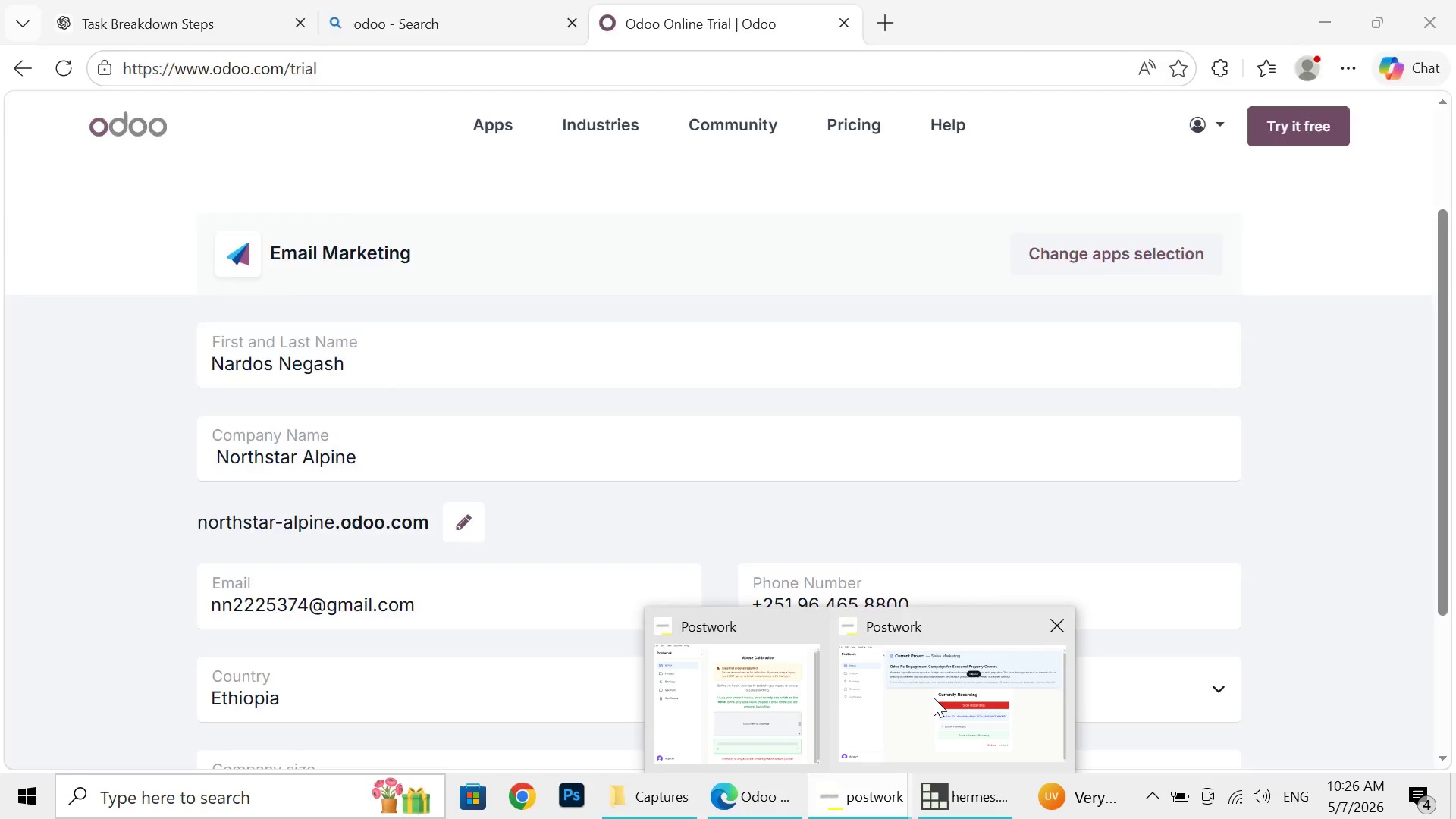 
left_click([934, 698])